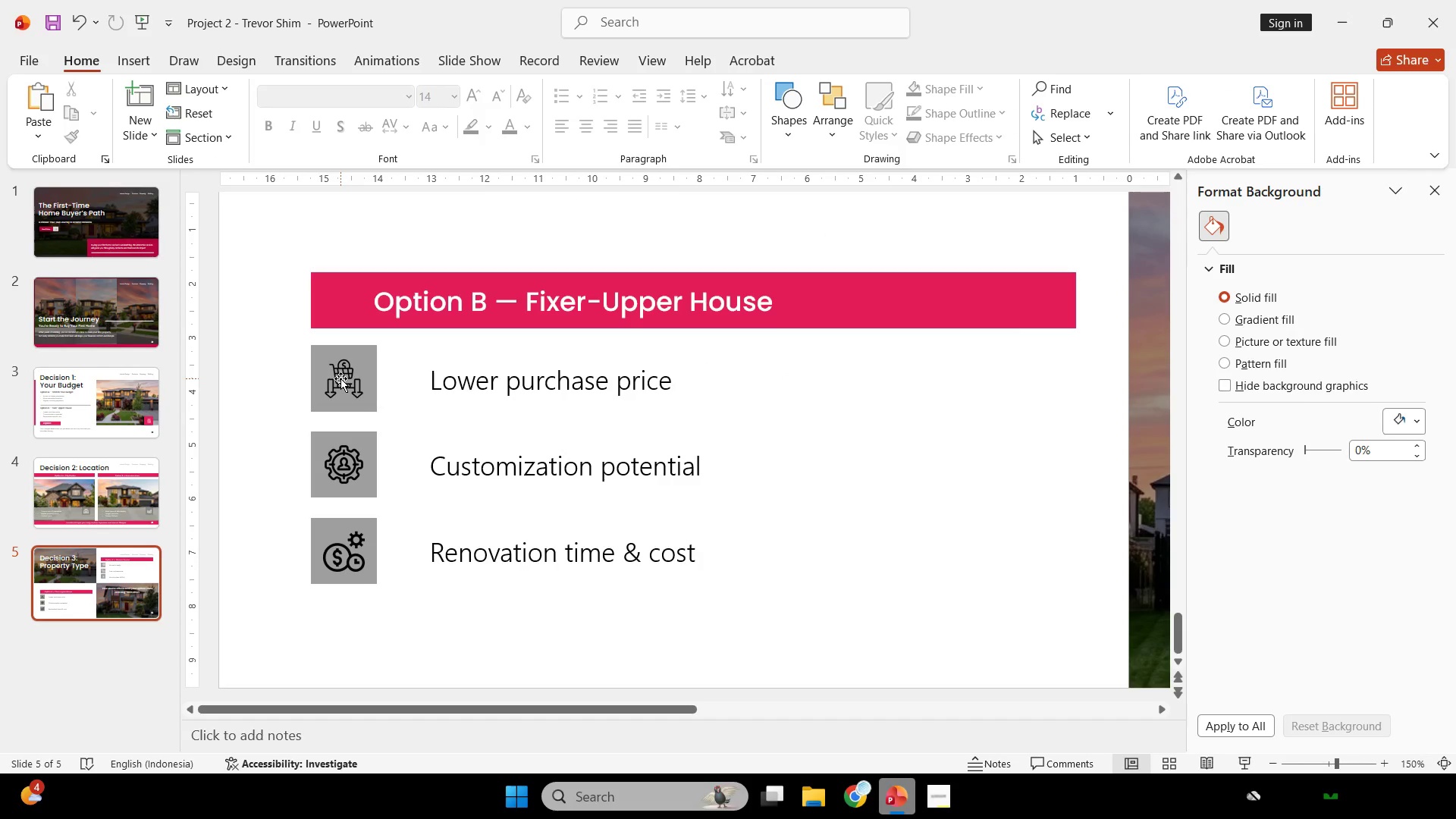 
left_click([340, 378])
 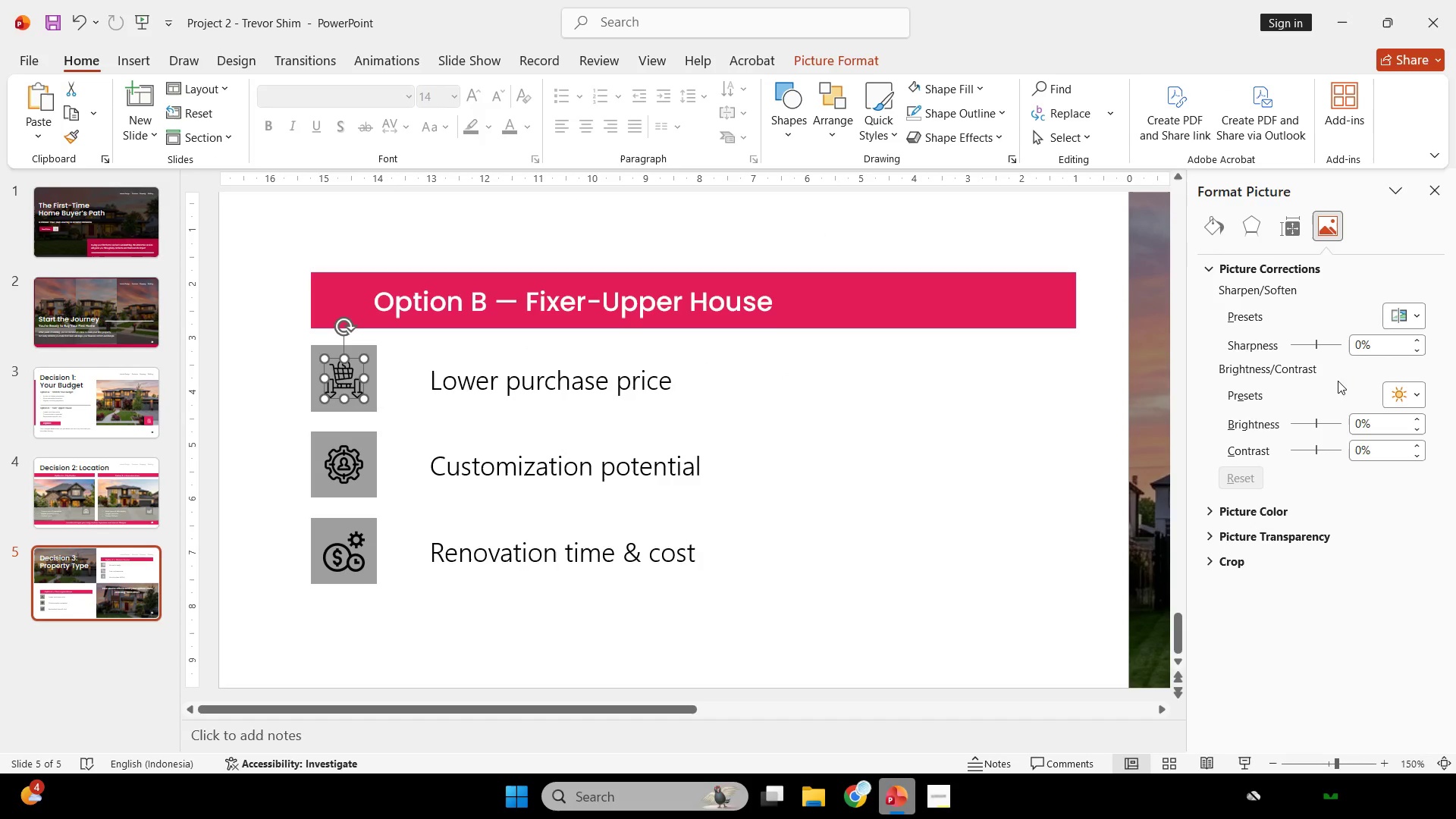 
left_click_drag(start_coordinate=[1316, 423], to_coordinate=[1455, 440])
 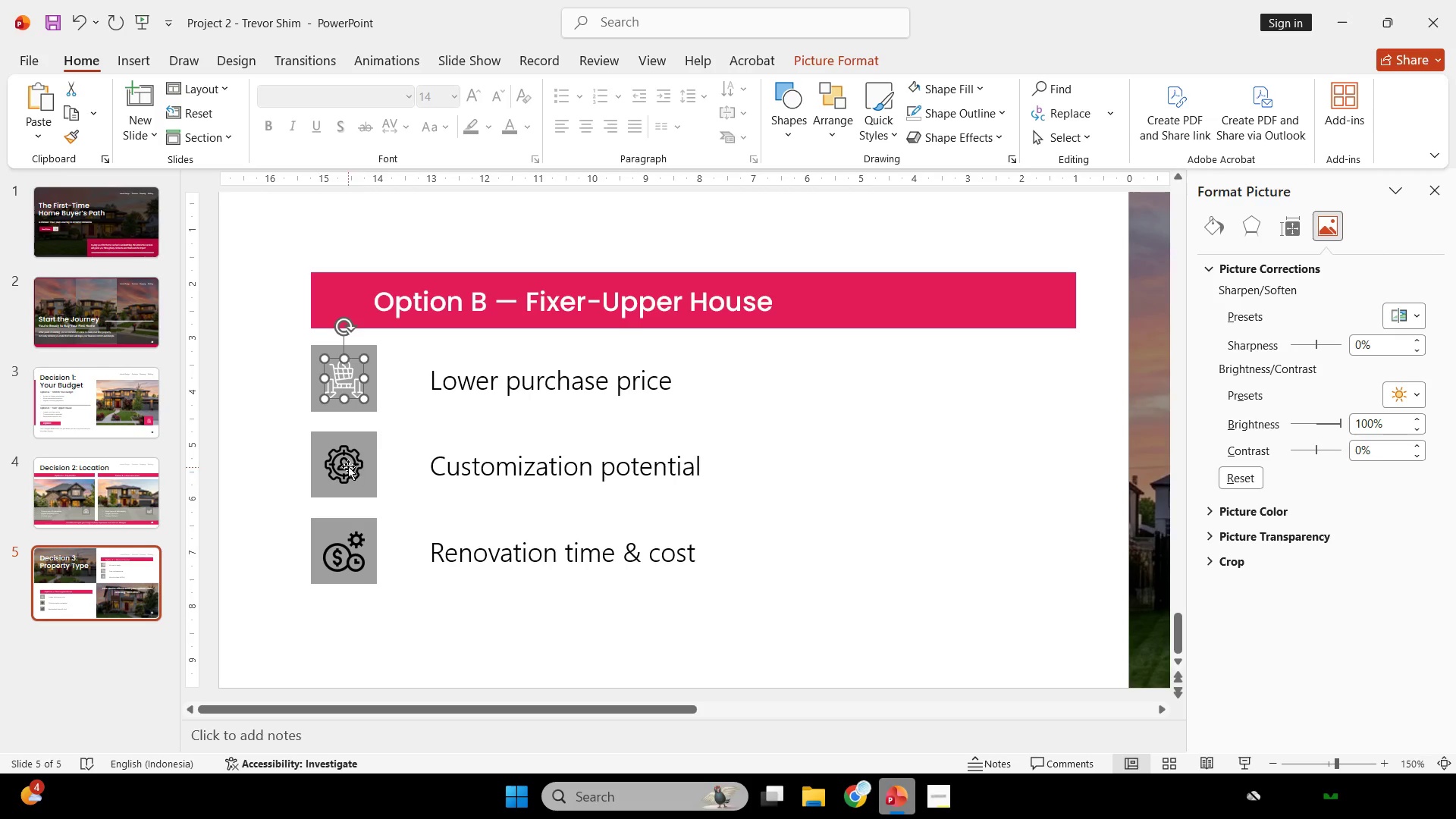 
left_click([348, 466])
 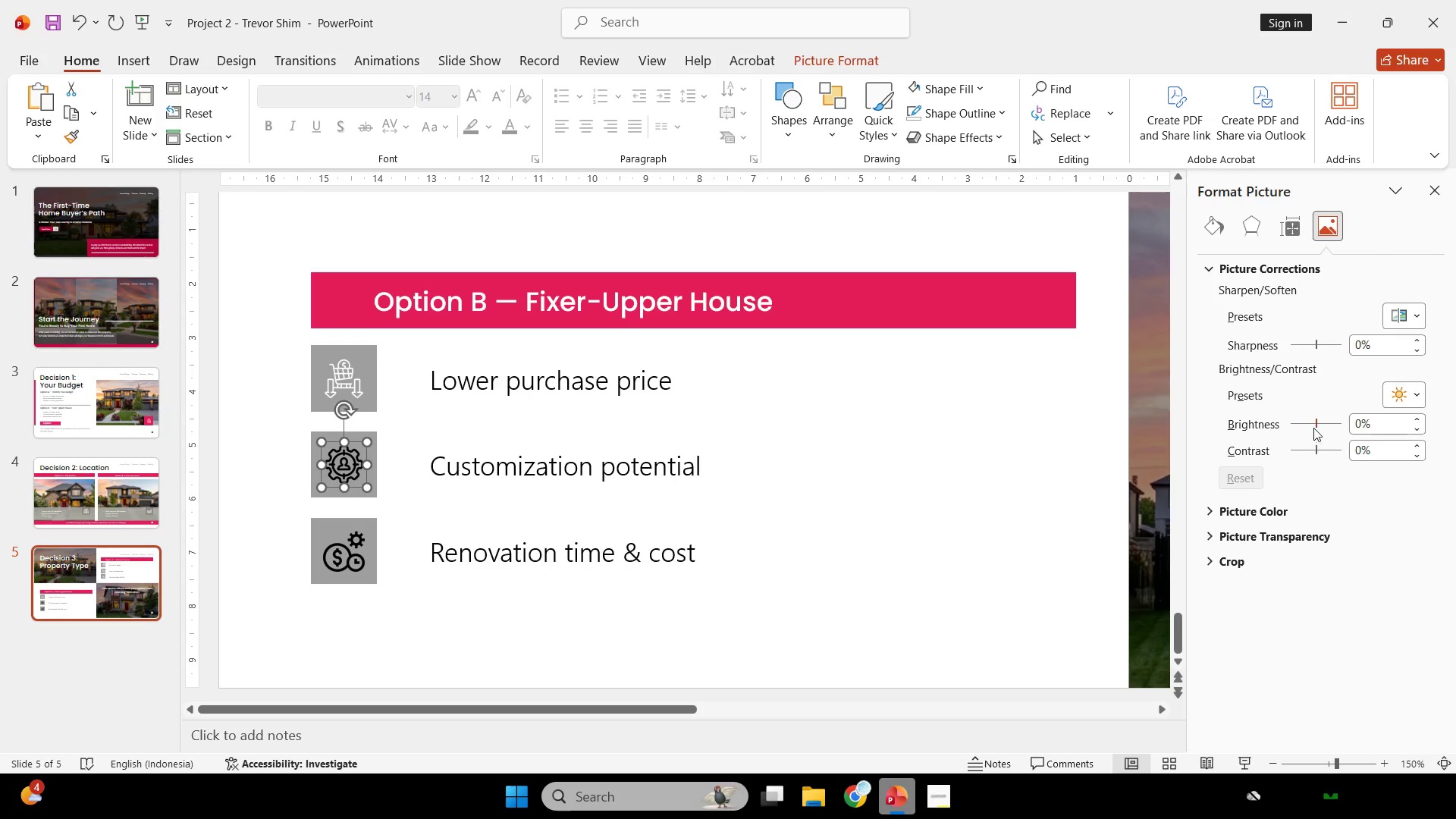 
left_click_drag(start_coordinate=[1314, 425], to_coordinate=[1426, 423])
 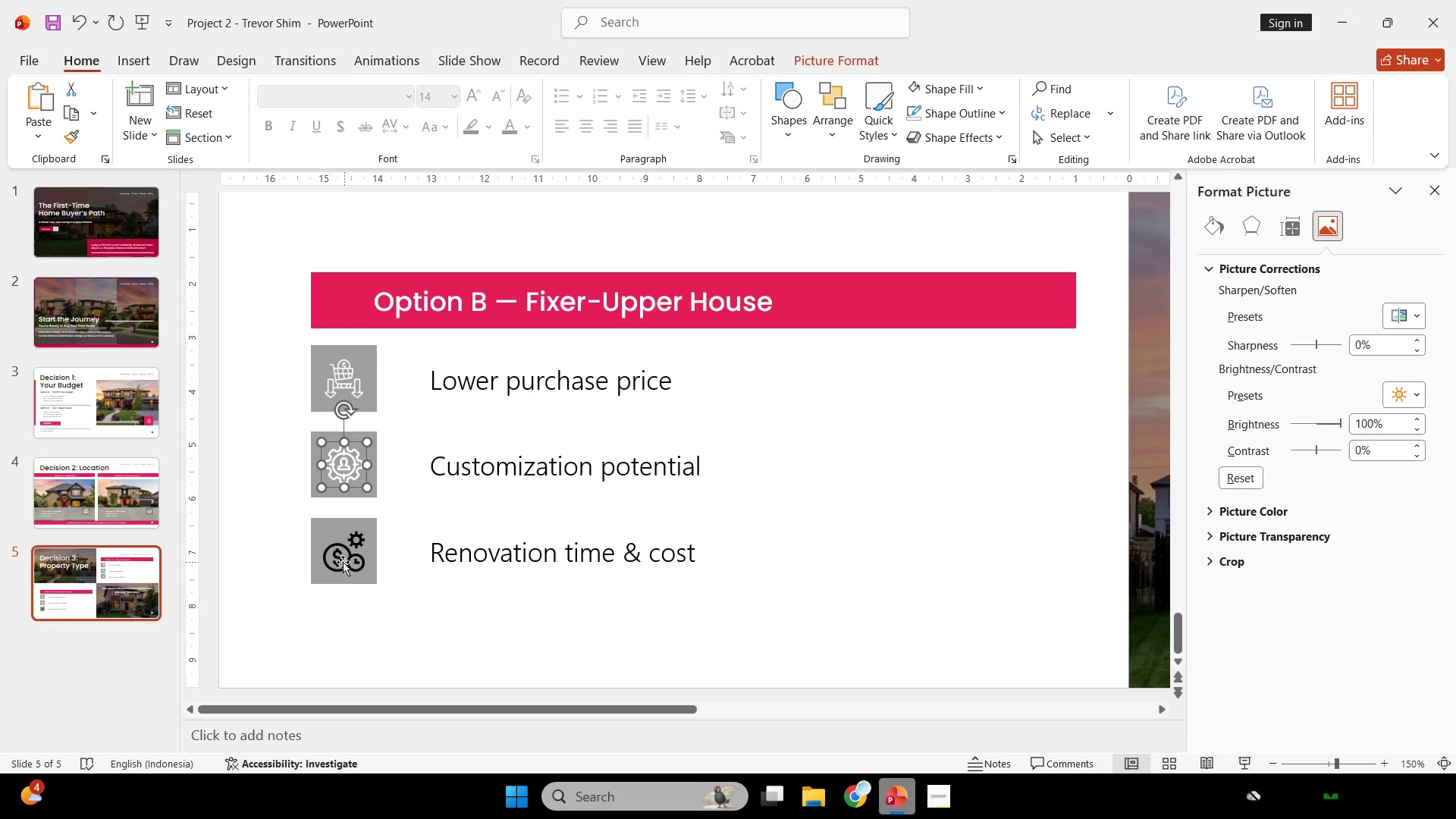 
left_click([341, 560])
 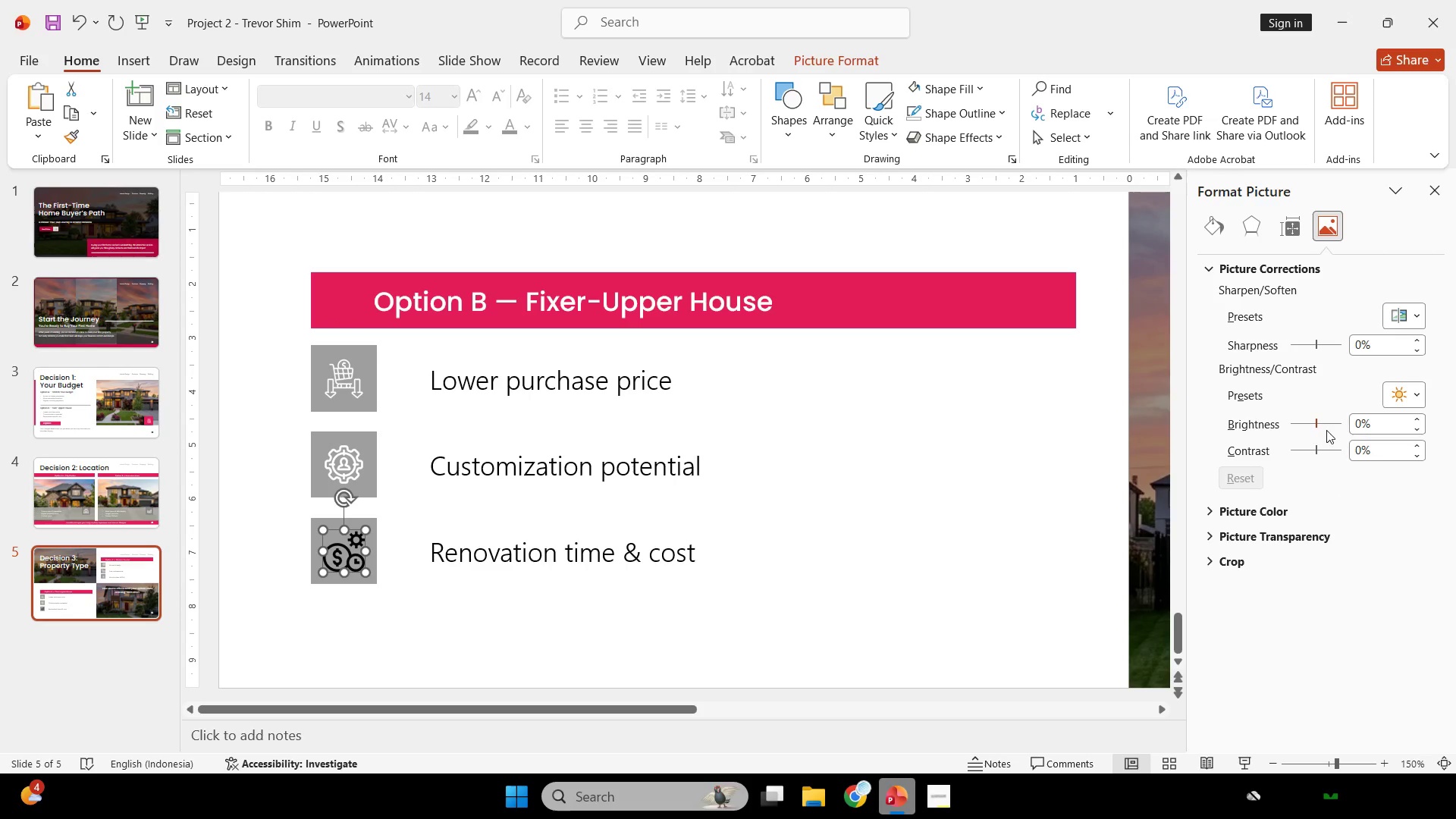 
left_click_drag(start_coordinate=[1314, 422], to_coordinate=[1412, 415])
 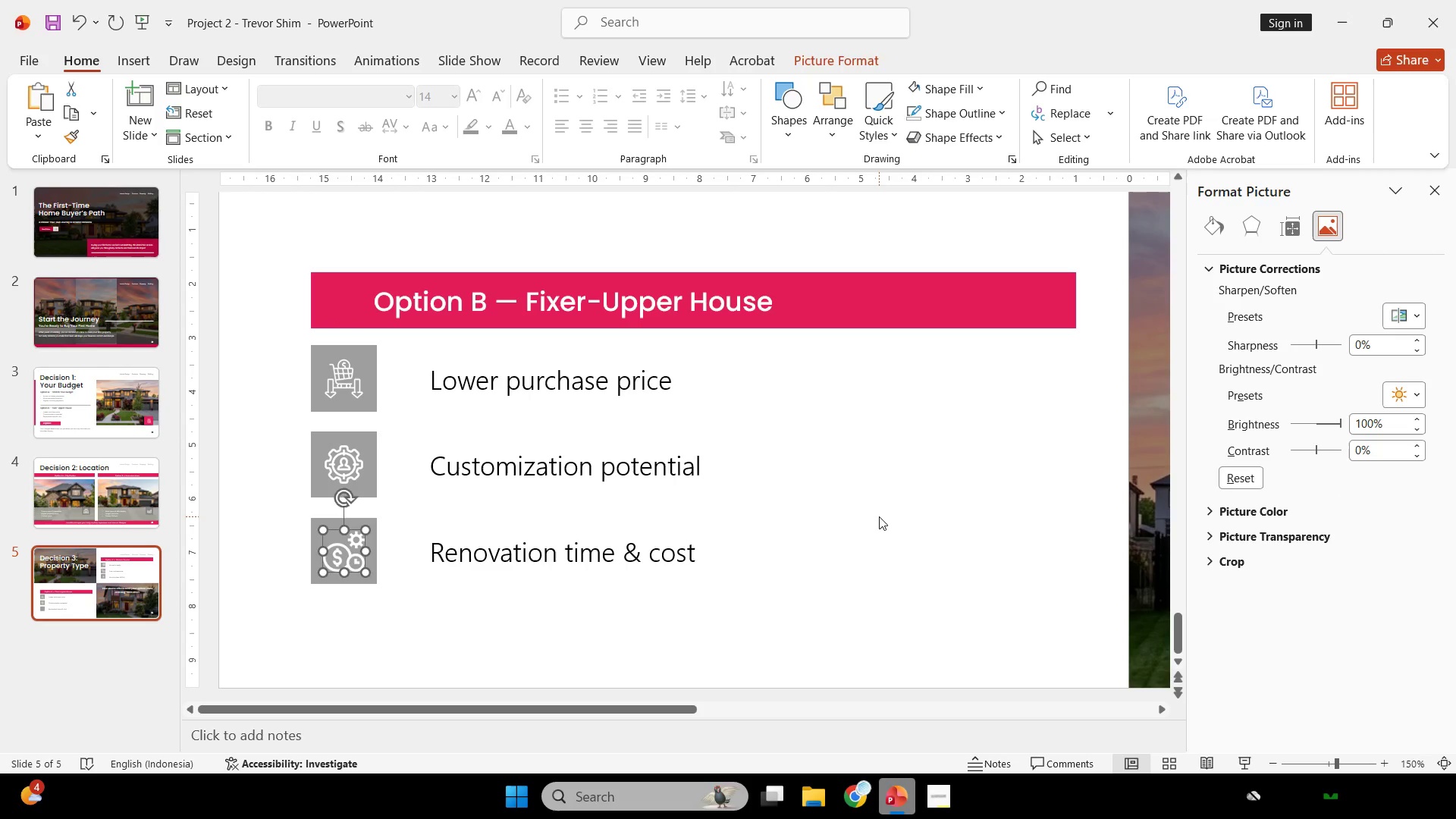 
left_click([879, 516])
 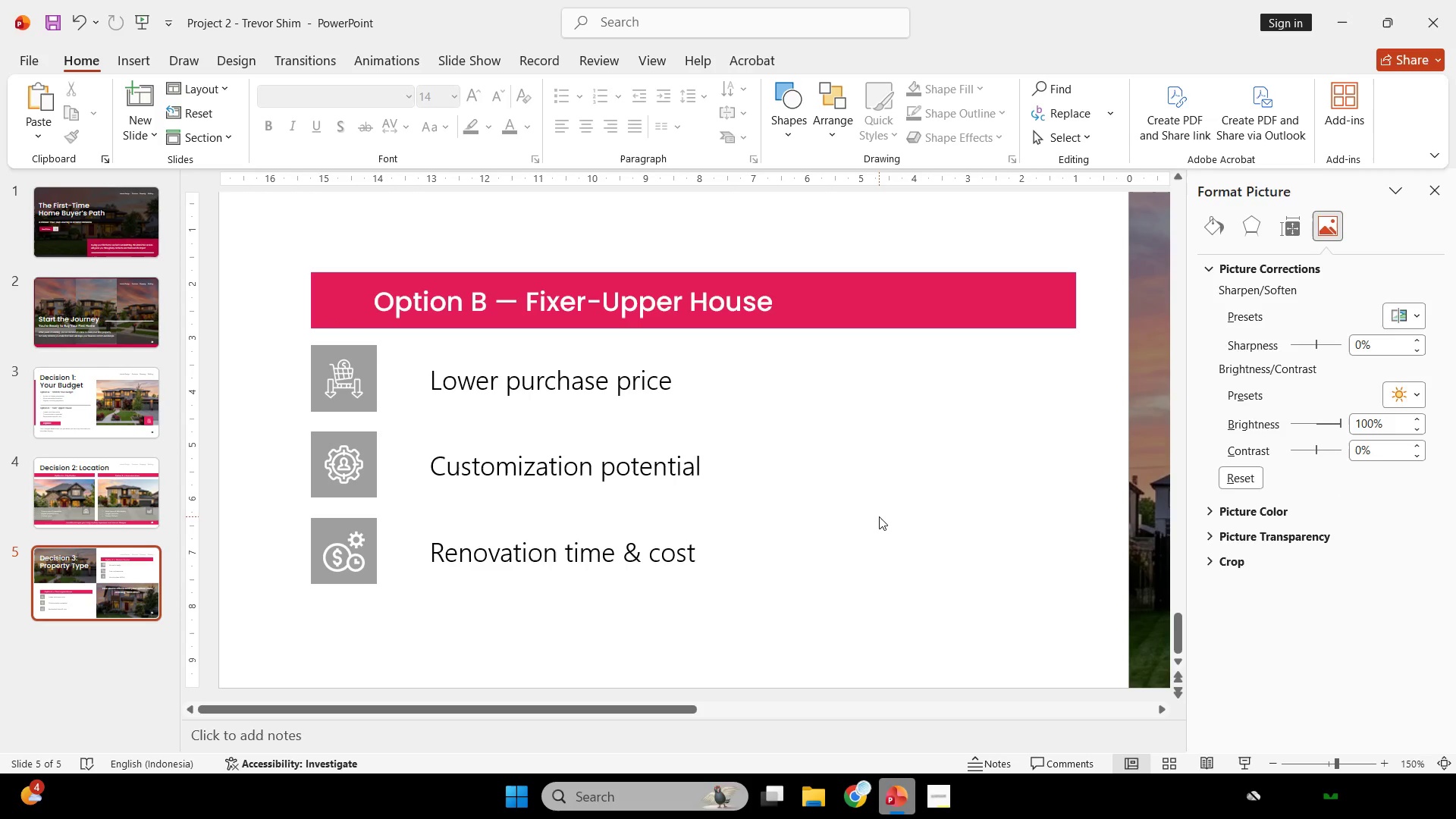 
hold_key(key=ControlLeft, duration=1.42)
scroll: coordinate [922, 466], scroll_direction: down, amount: 4.0
 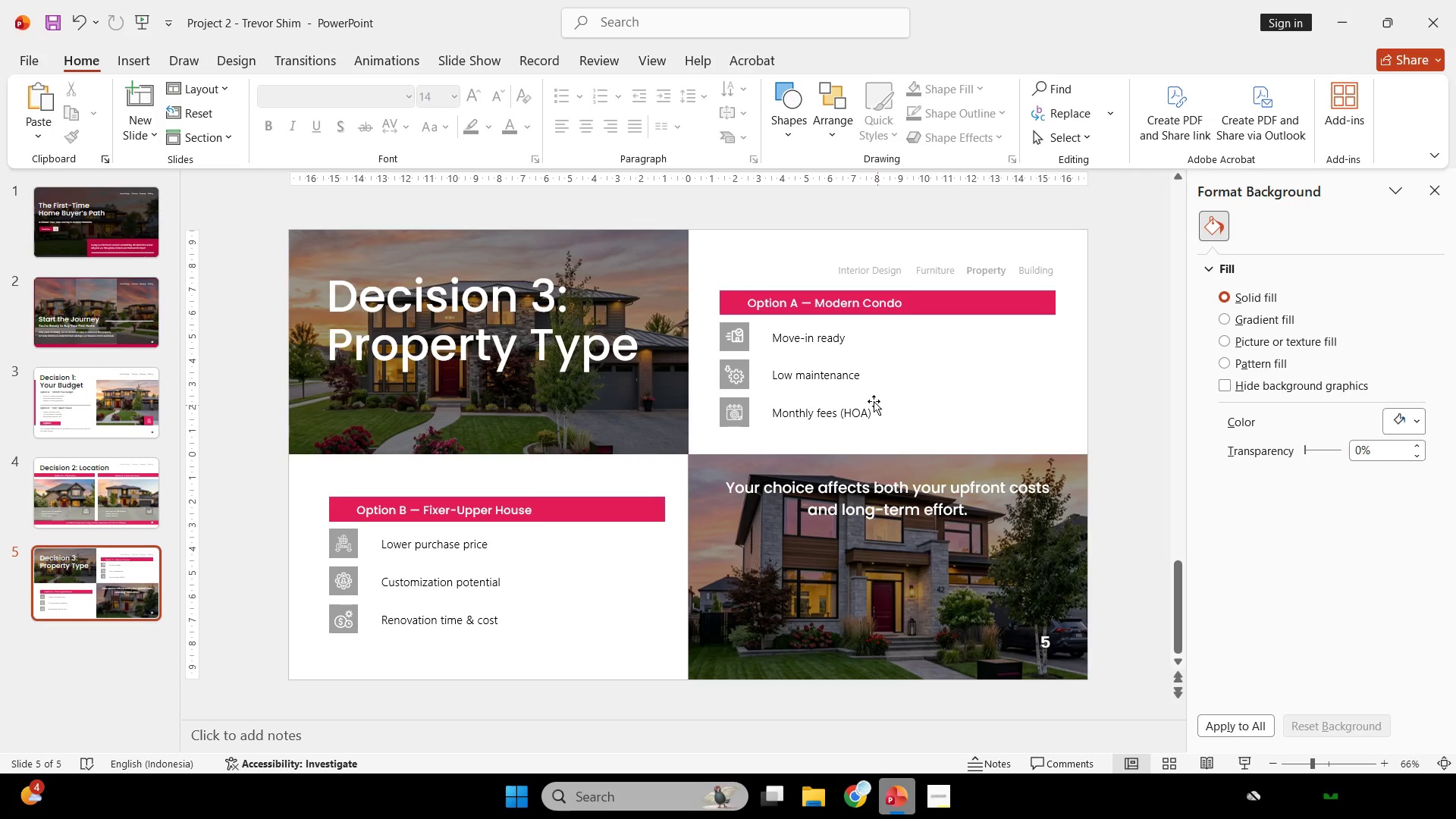 
wait(7.23)
 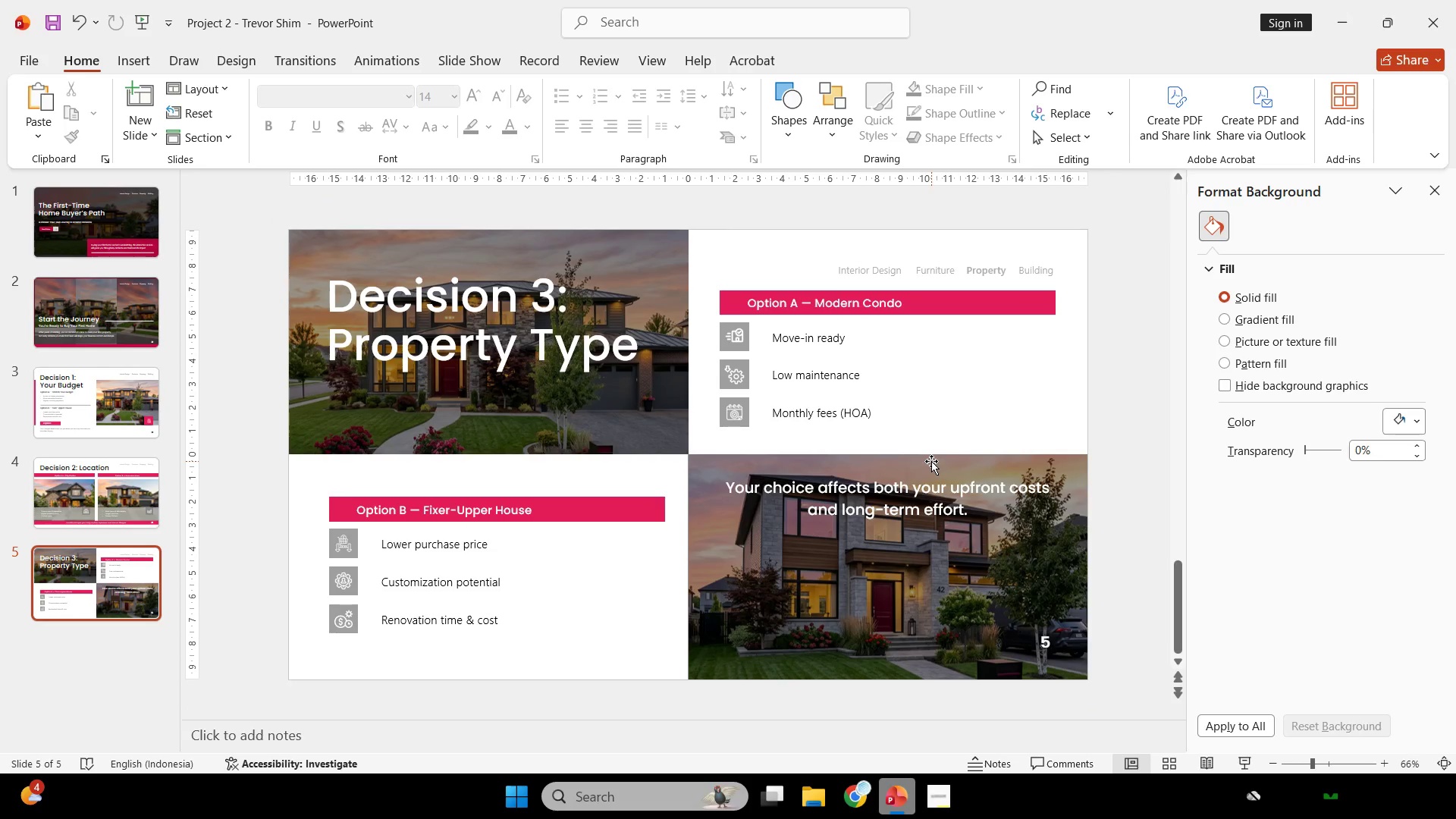 
scroll: coordinate [915, 395], scroll_direction: up, amount: 2.0
 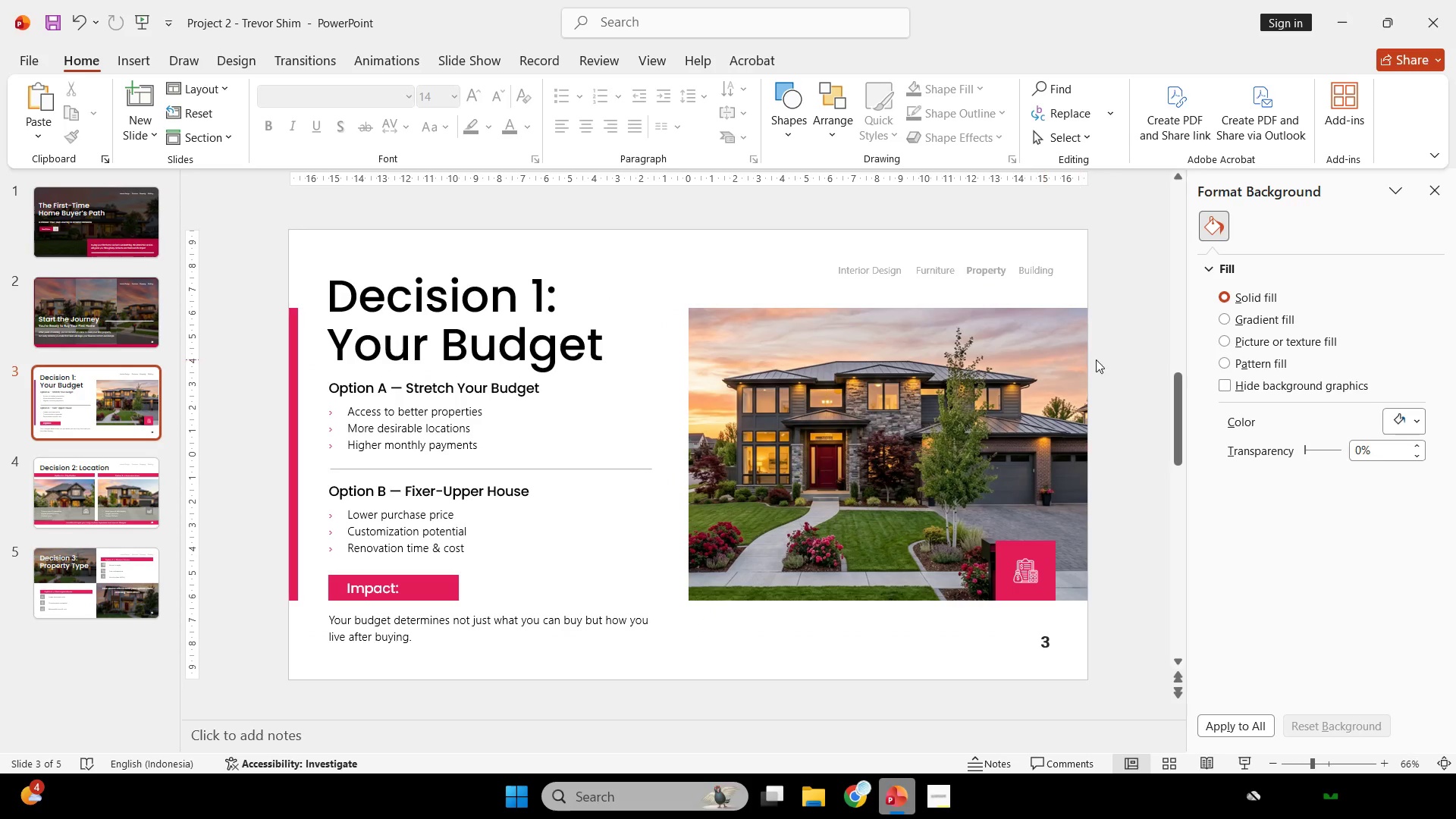 
left_click([1127, 356])
 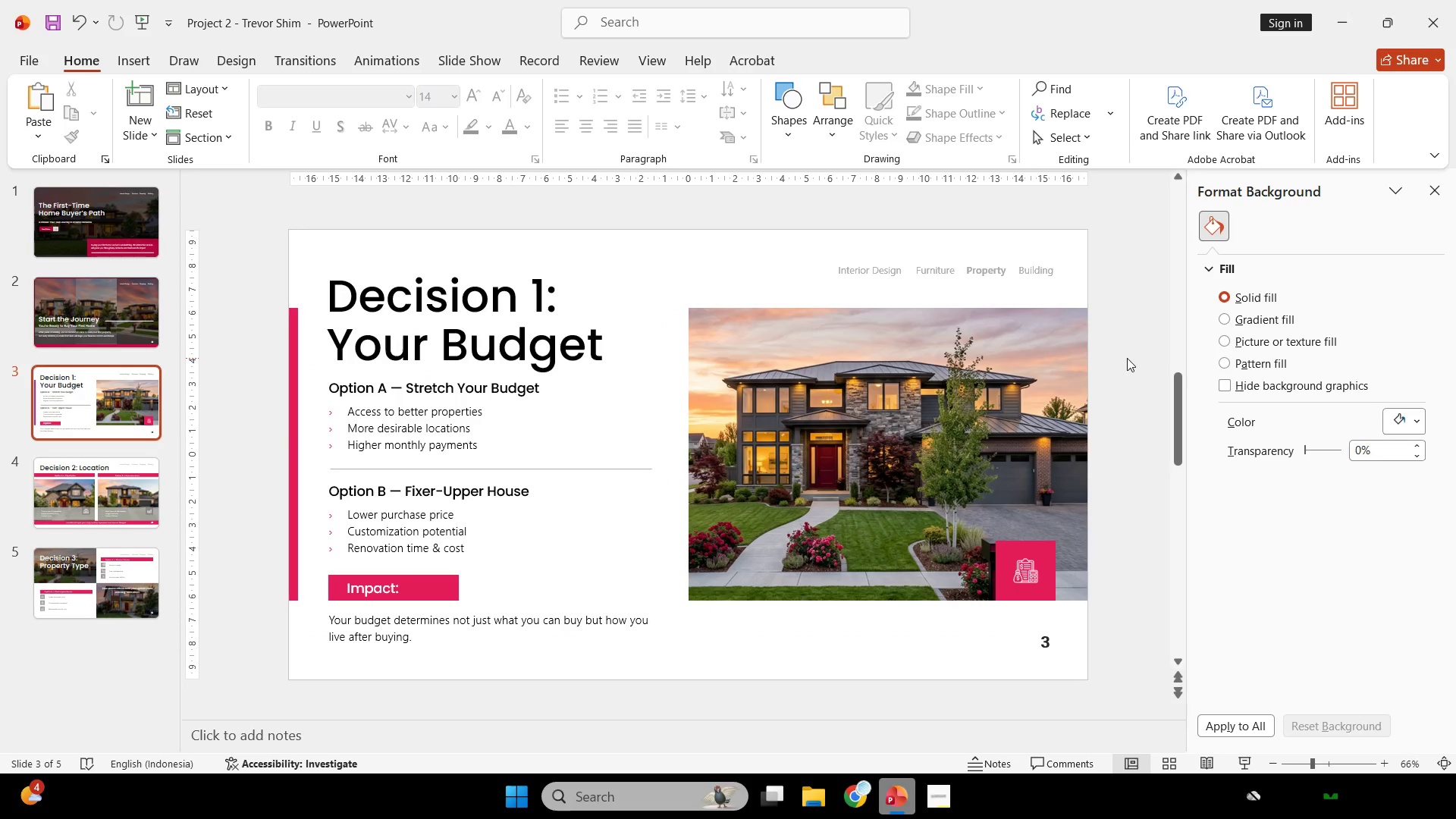 
scroll: coordinate [1143, 383], scroll_direction: down, amount: 2.0
 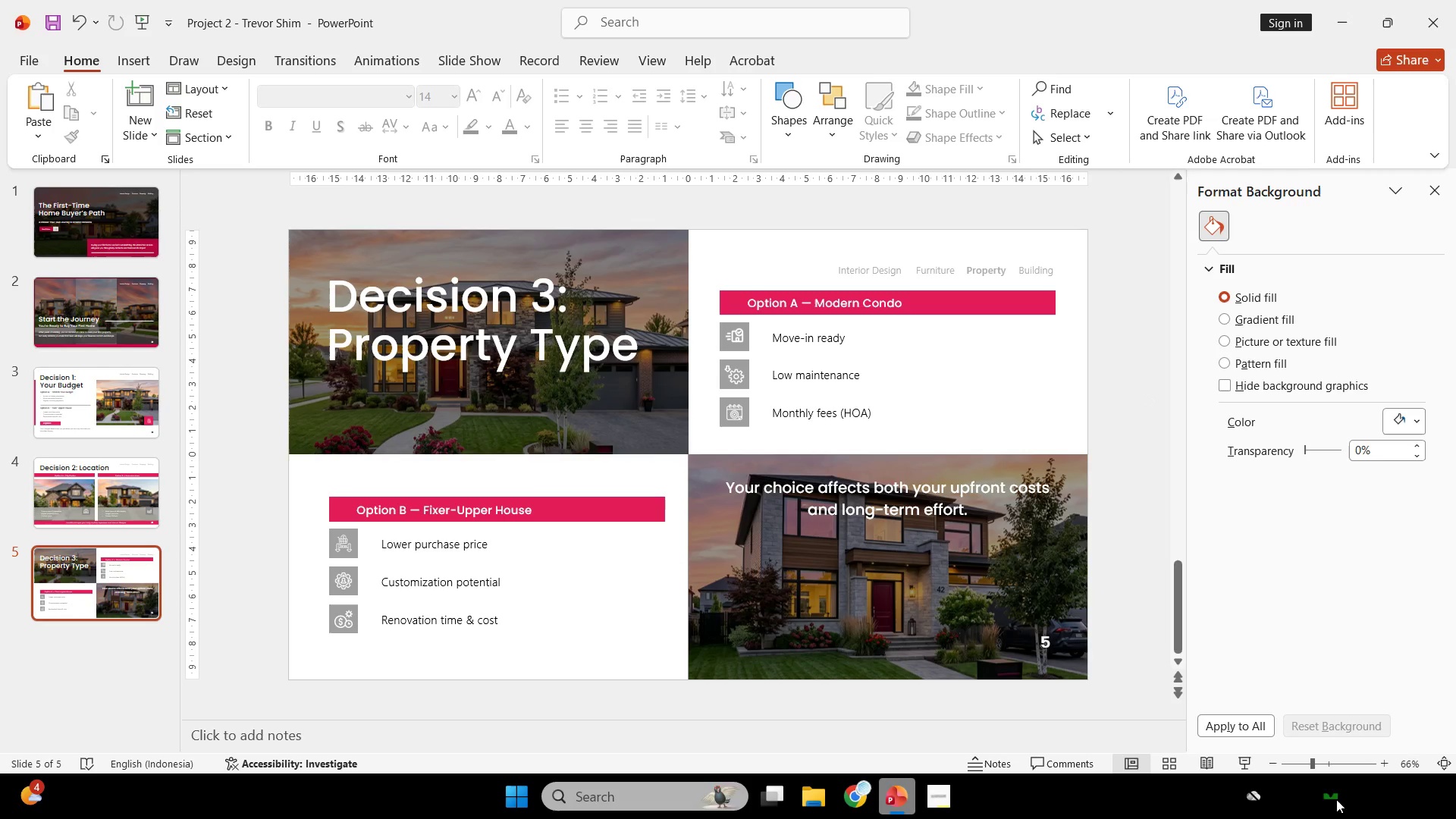 
wait(38.94)
 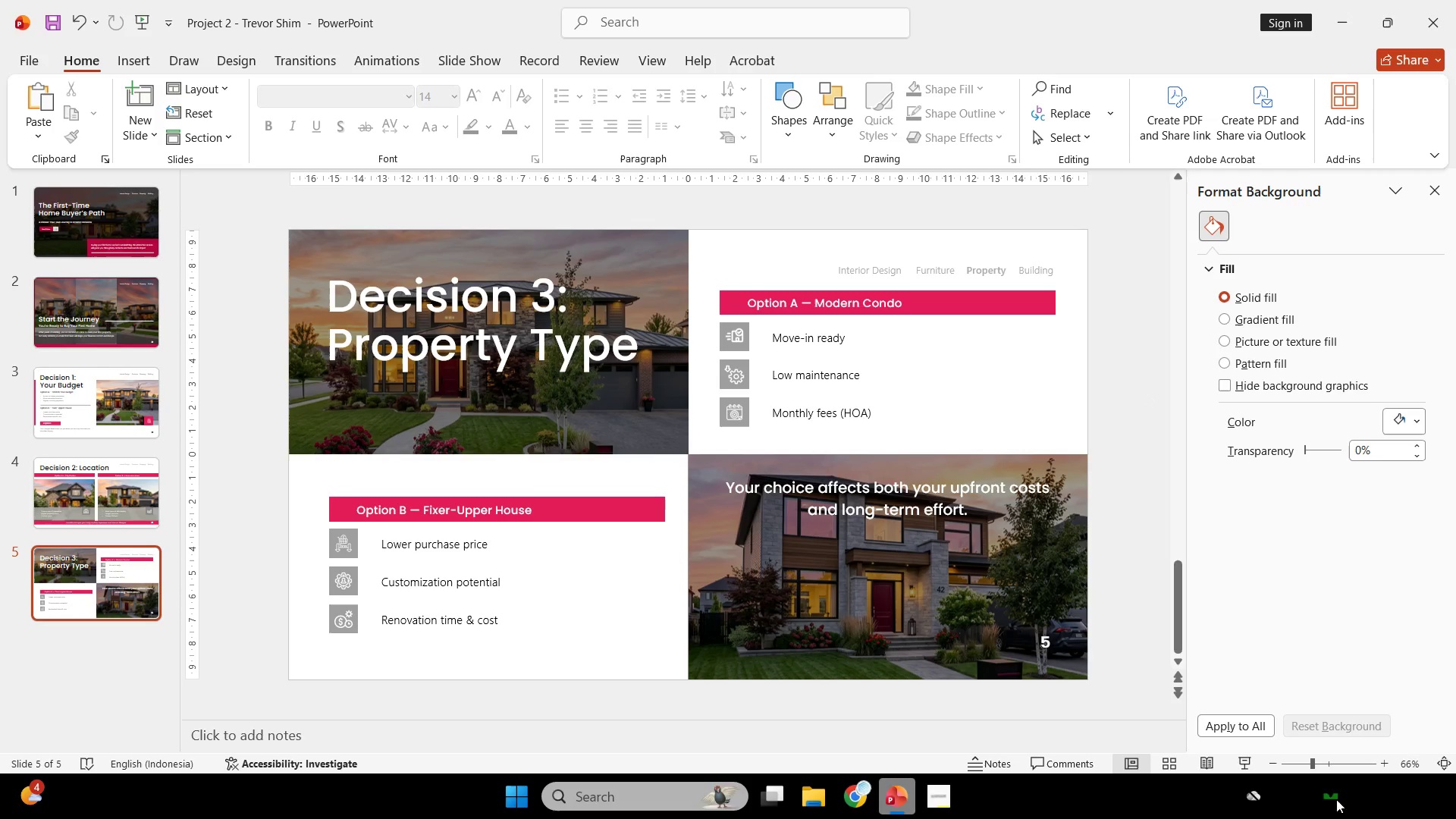 
left_click([928, 801])